 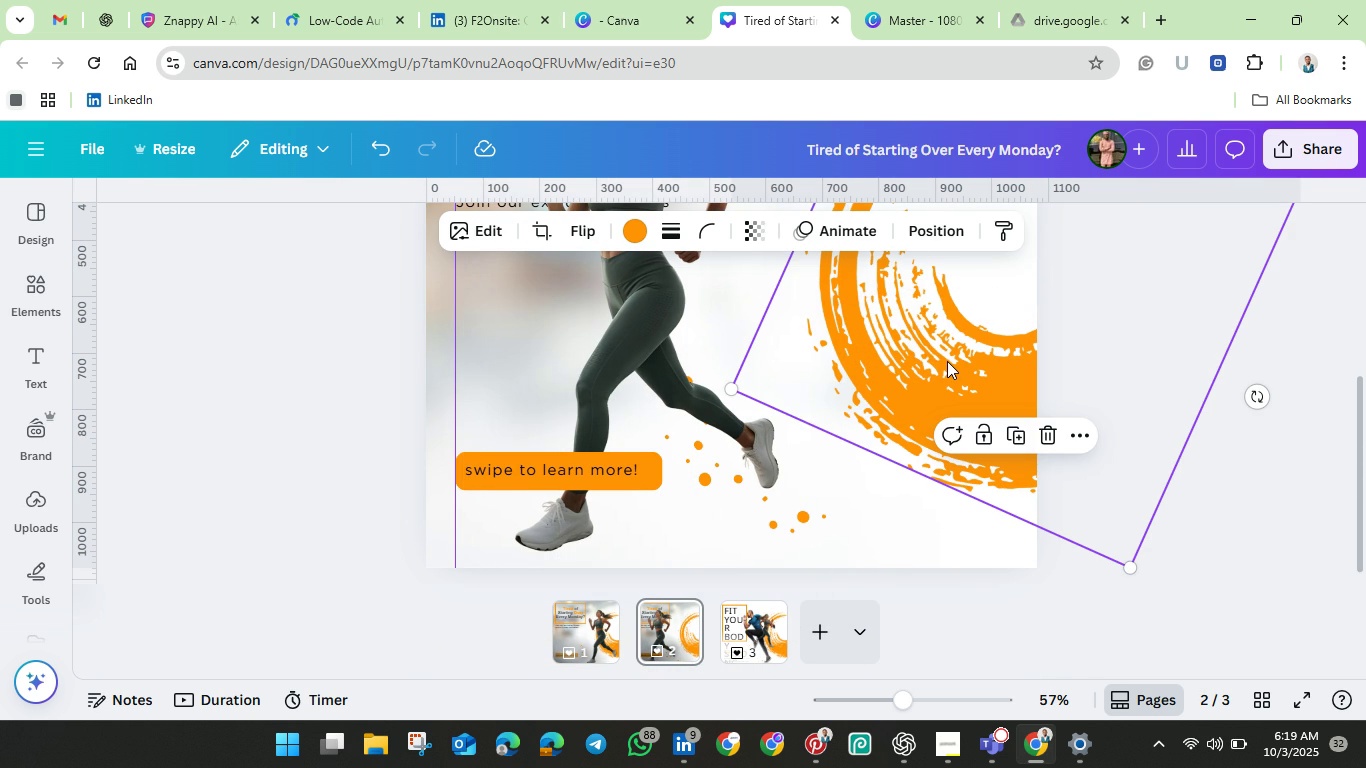 
left_click([590, 231])
 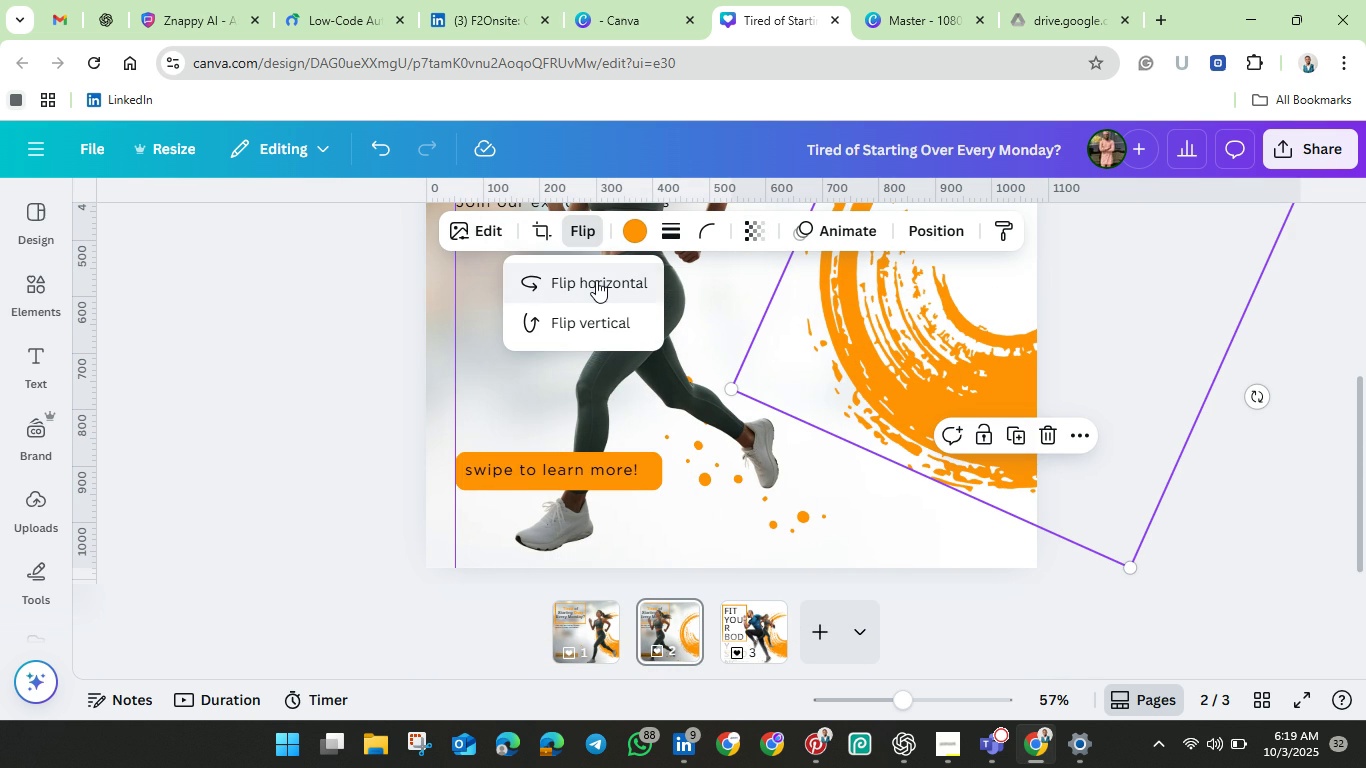 
left_click([596, 280])
 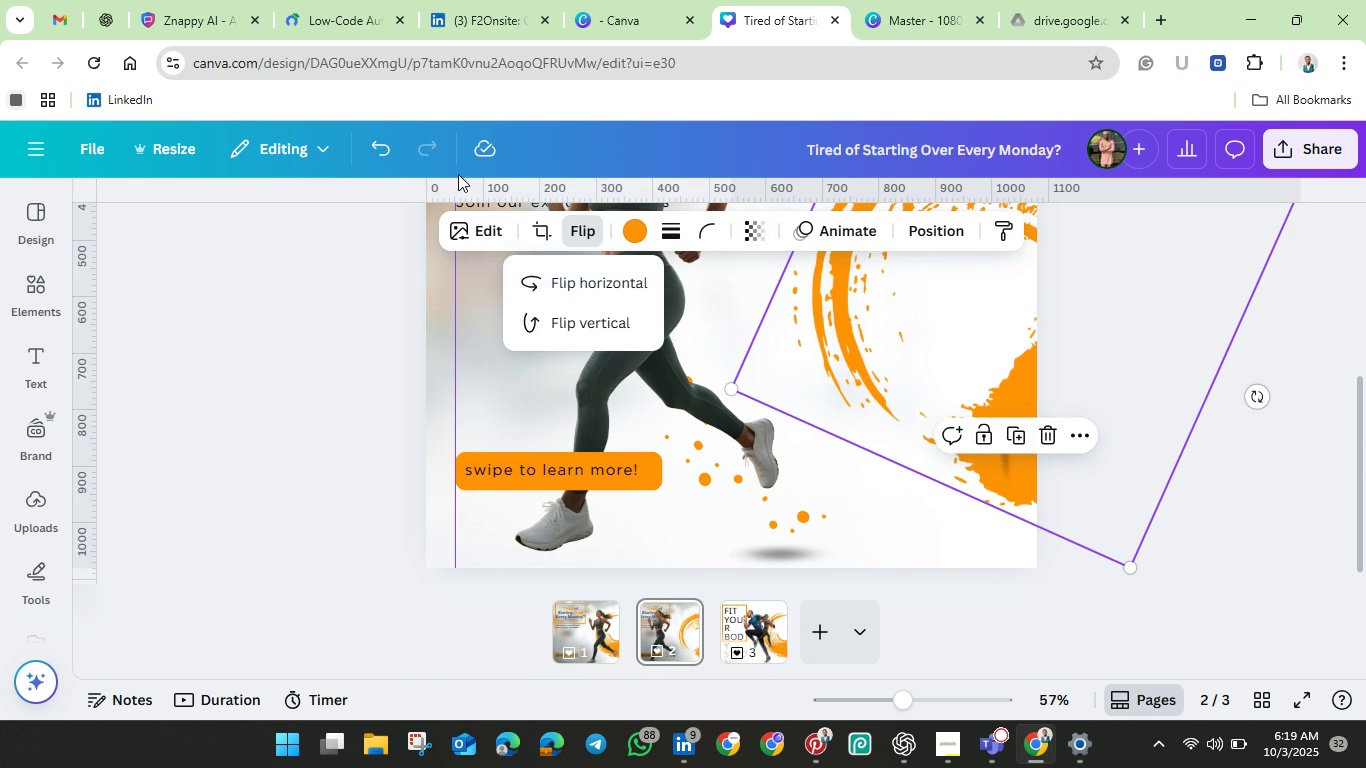 
left_click([384, 148])
 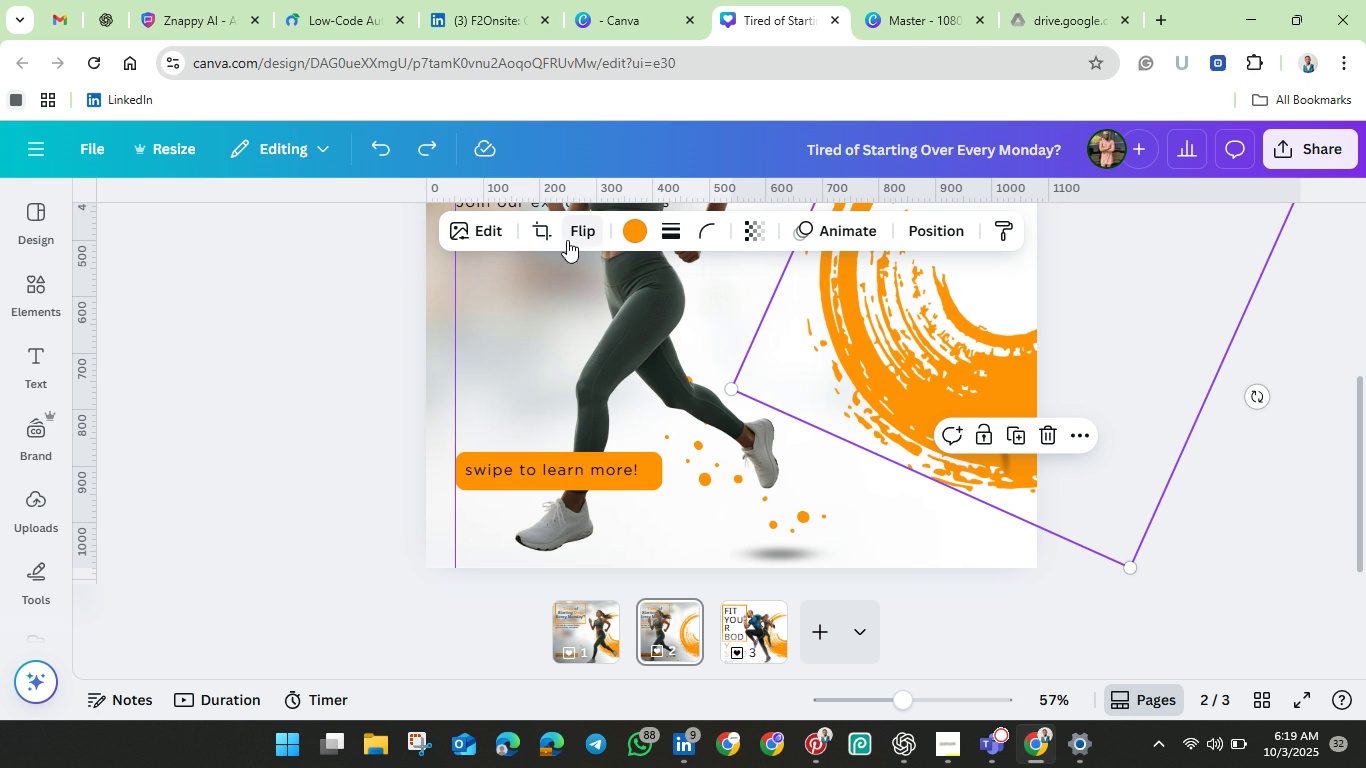 
left_click([579, 232])
 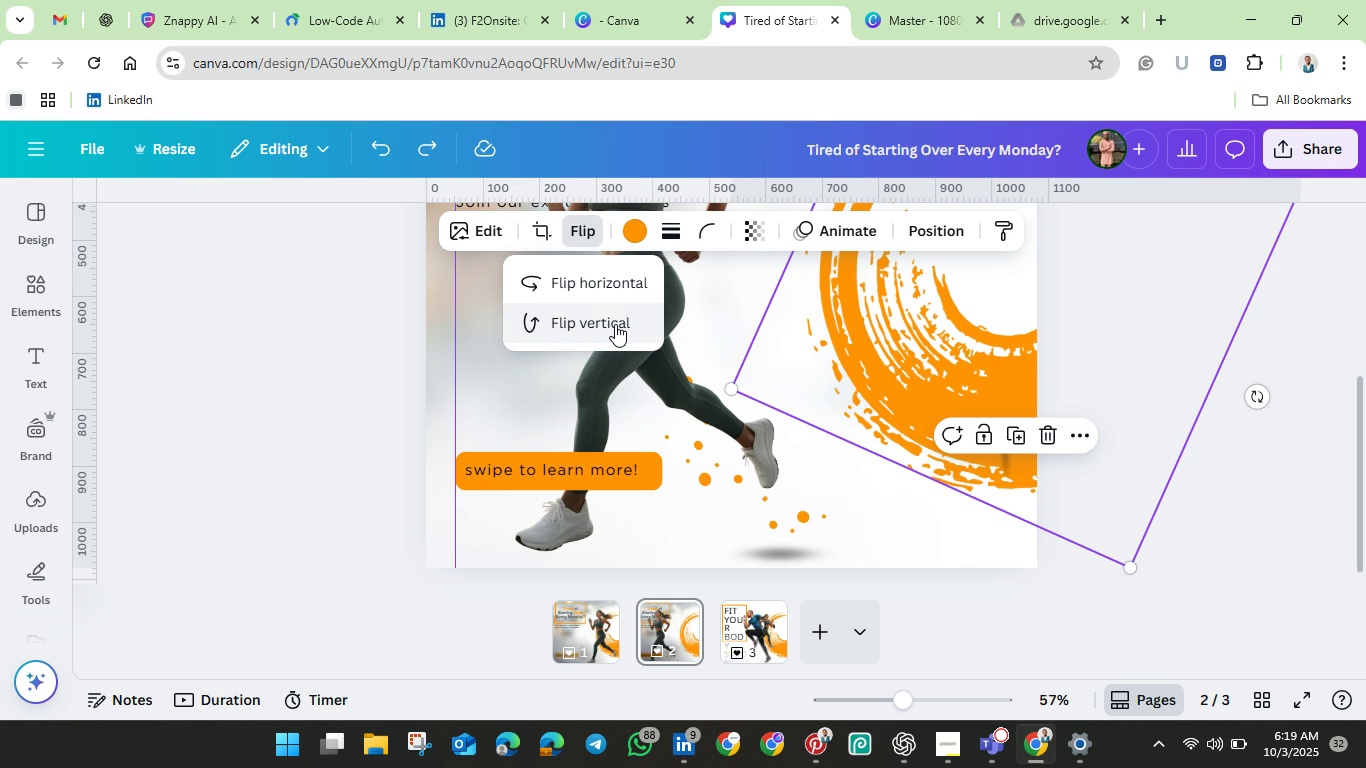 
left_click([615, 324])
 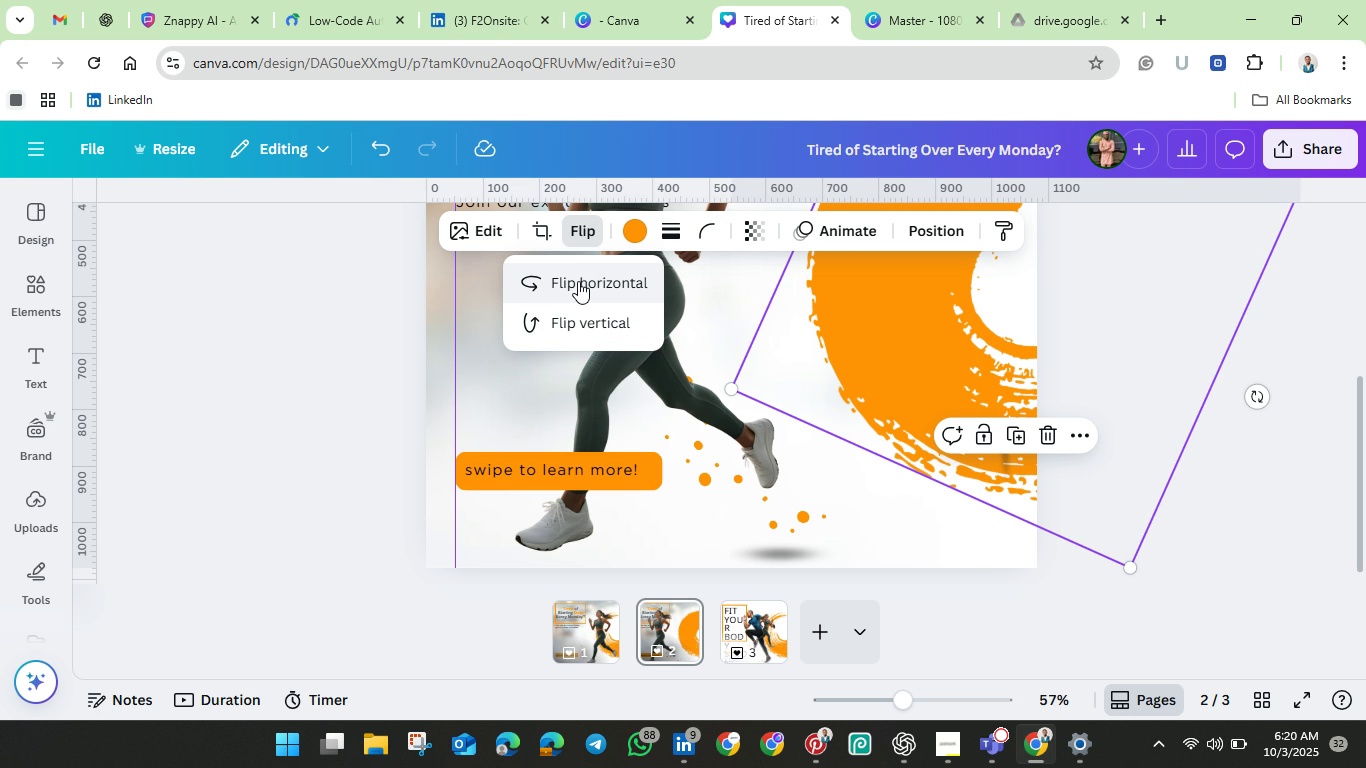 
wait(20.39)
 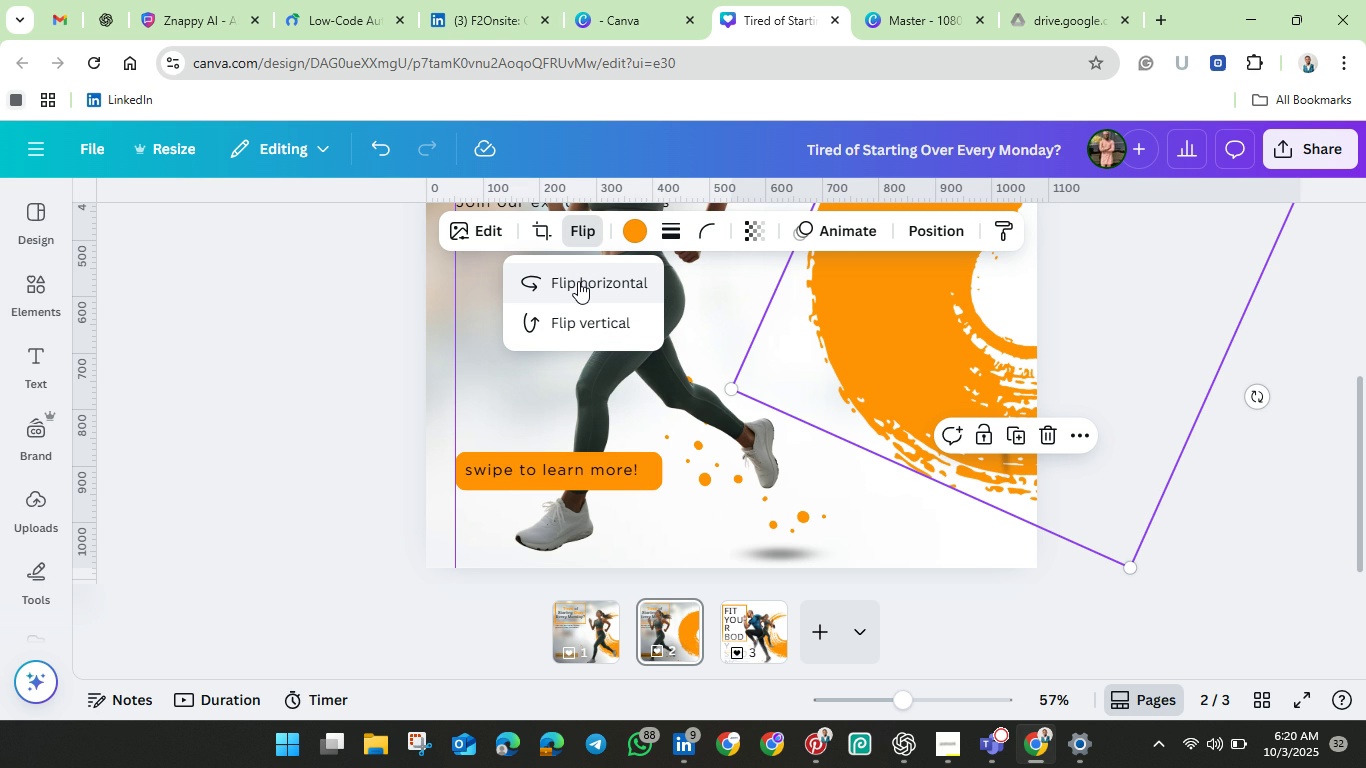 
left_click([578, 281])
 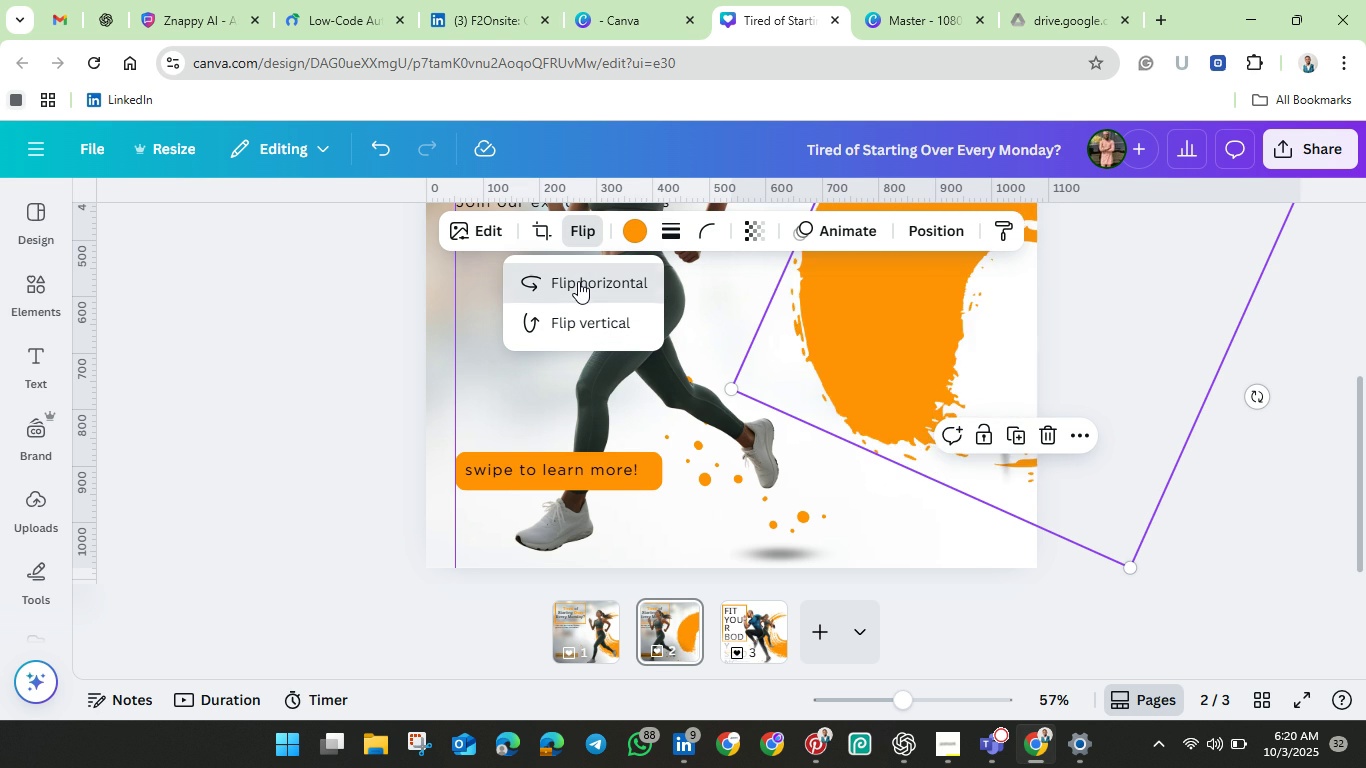 
left_click([578, 281])
 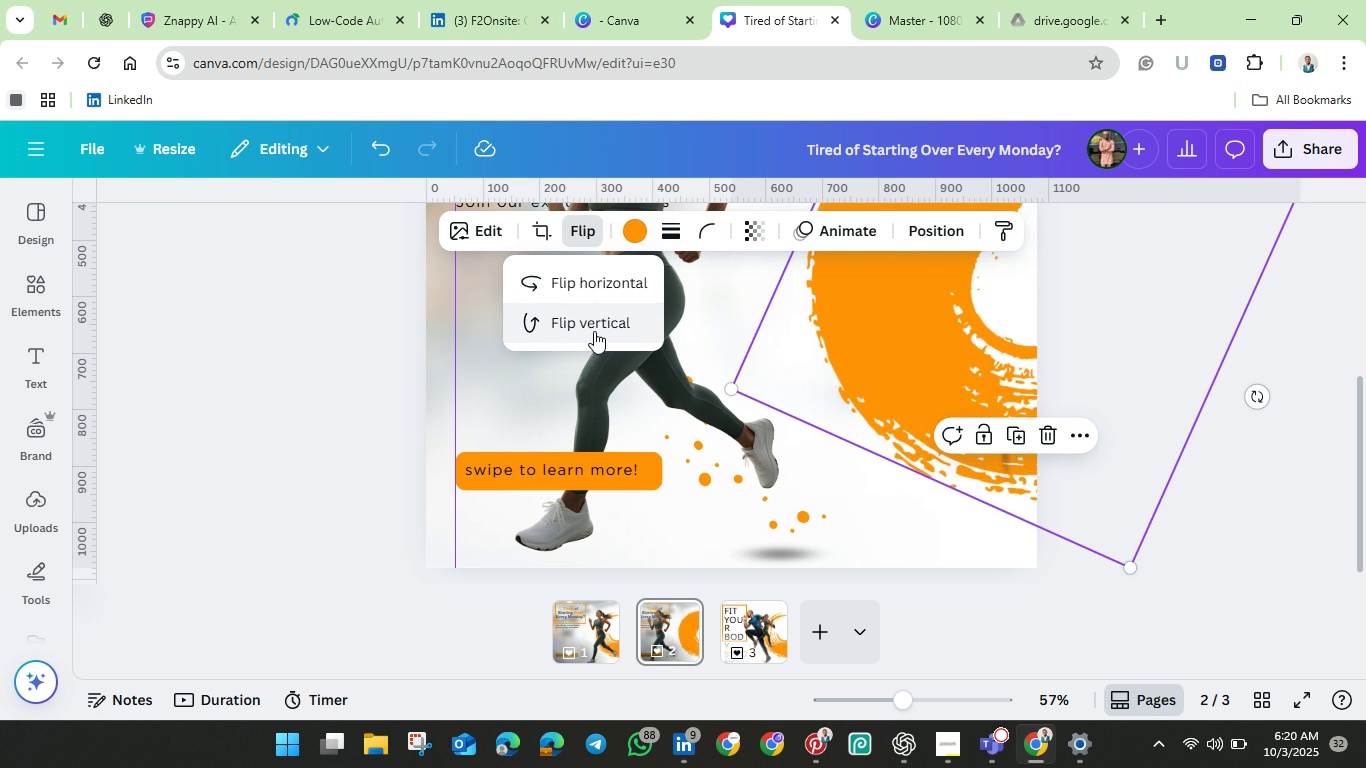 
left_click([594, 331])